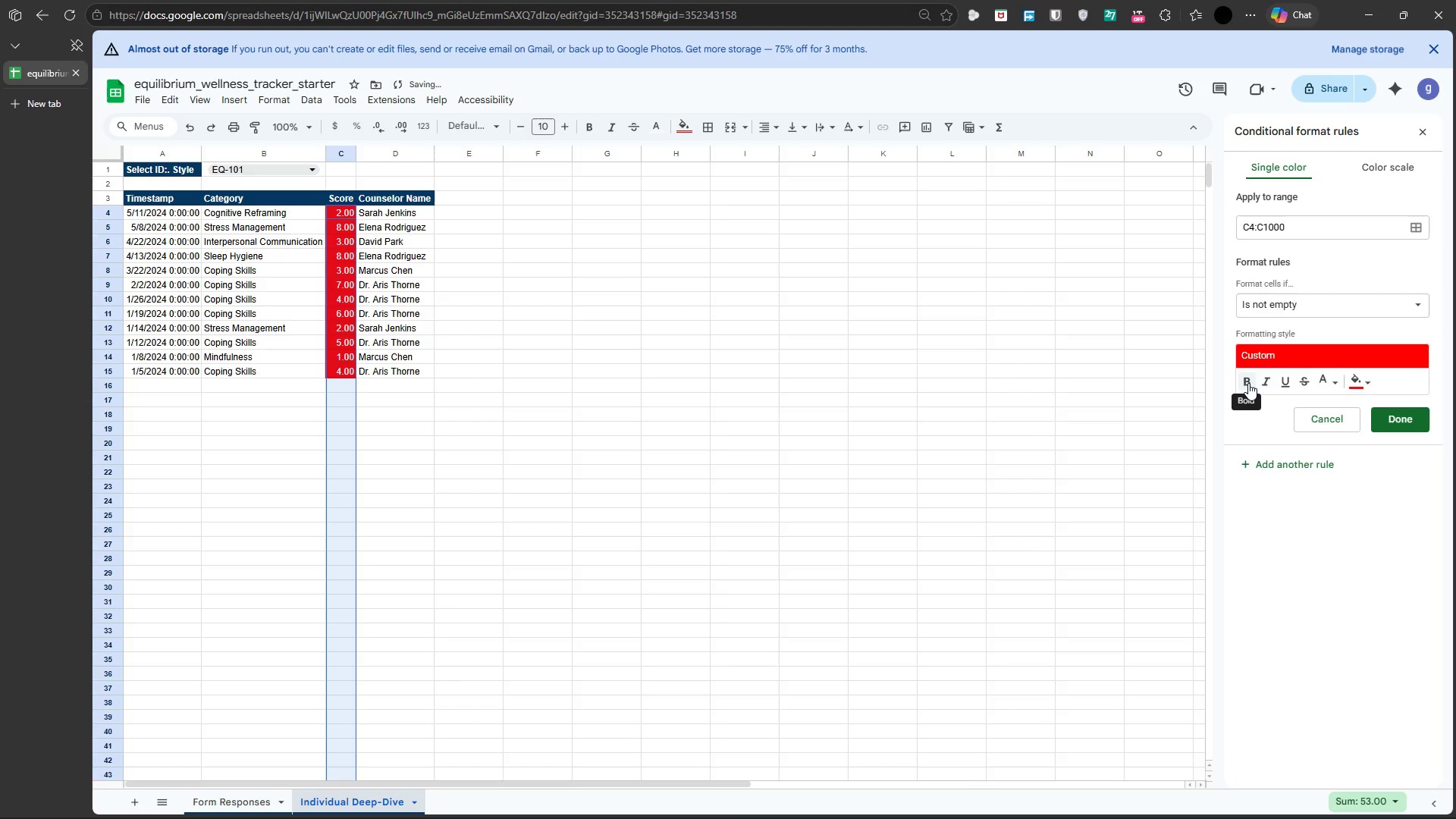 
left_click([1248, 383])
 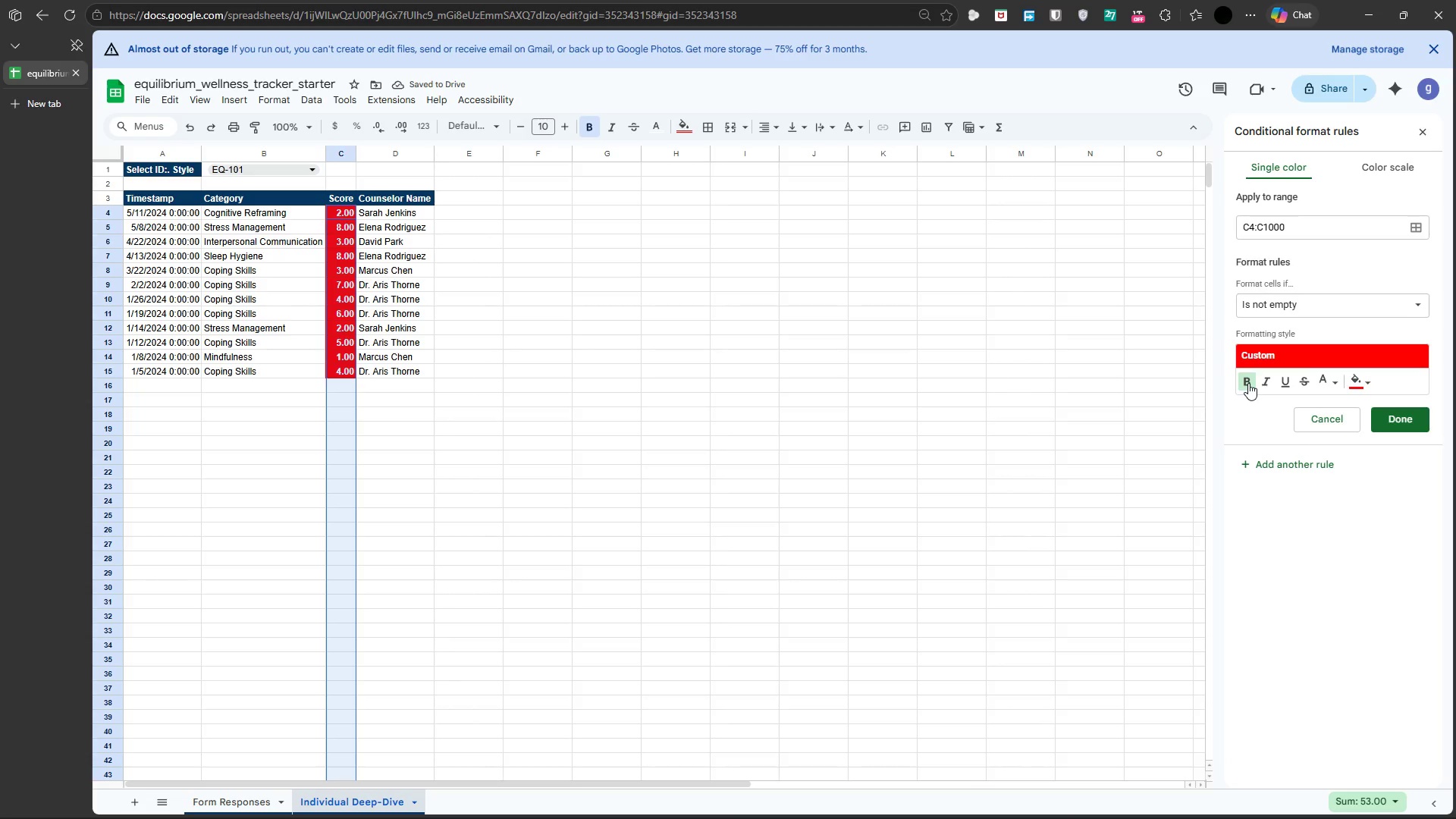 
wait(9.88)
 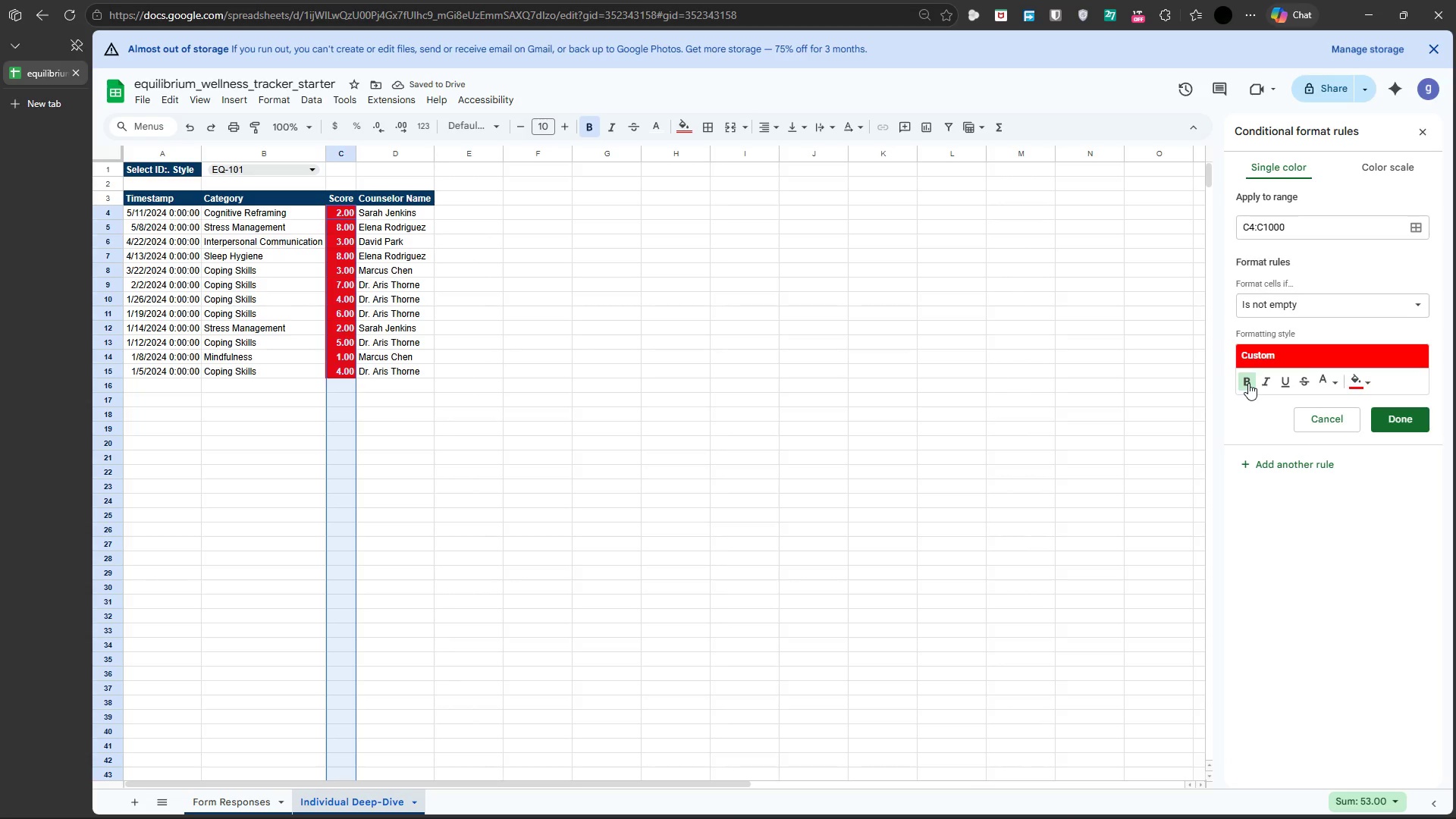 
left_click([1403, 419])
 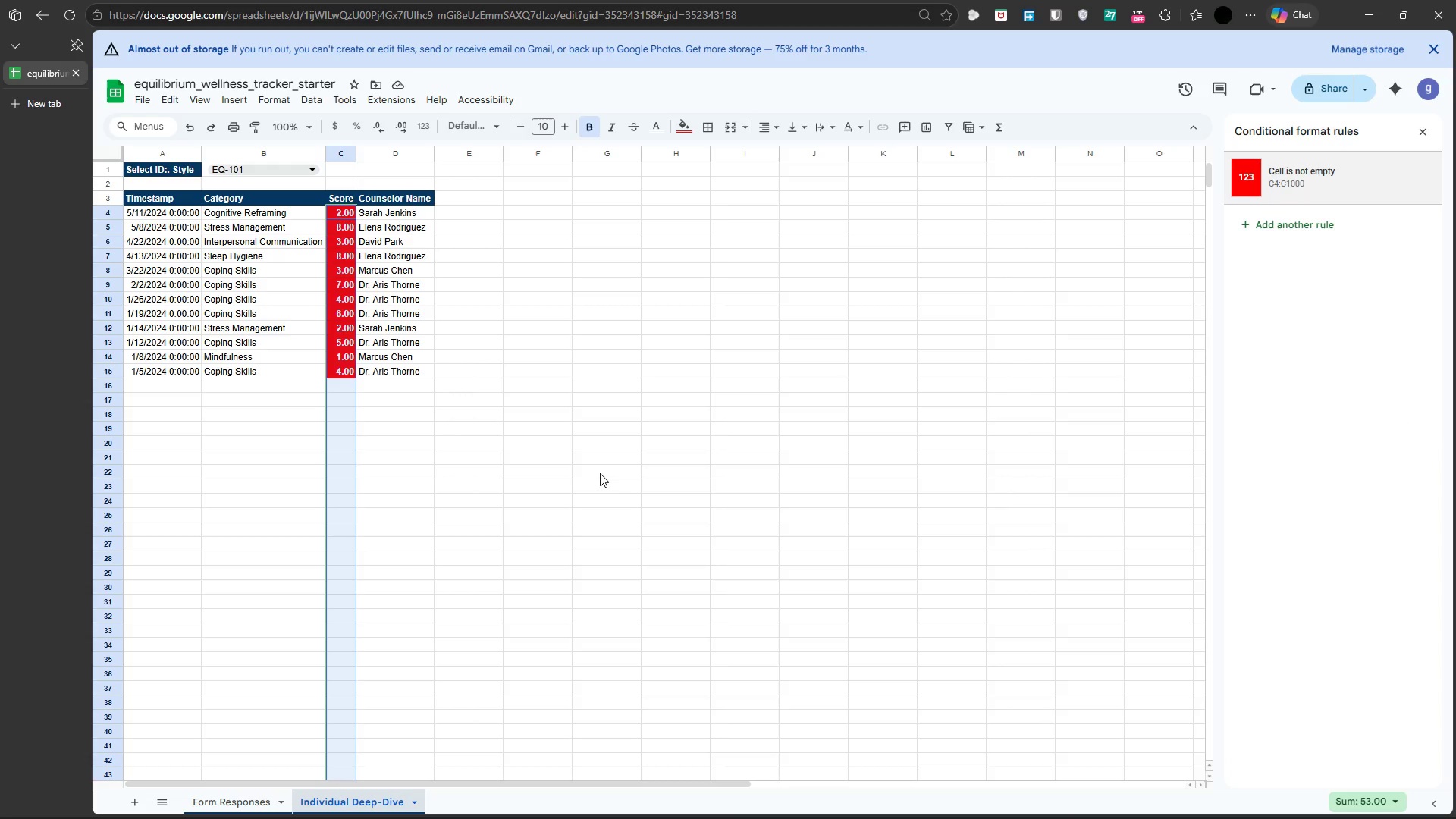 
left_click([599, 474])
 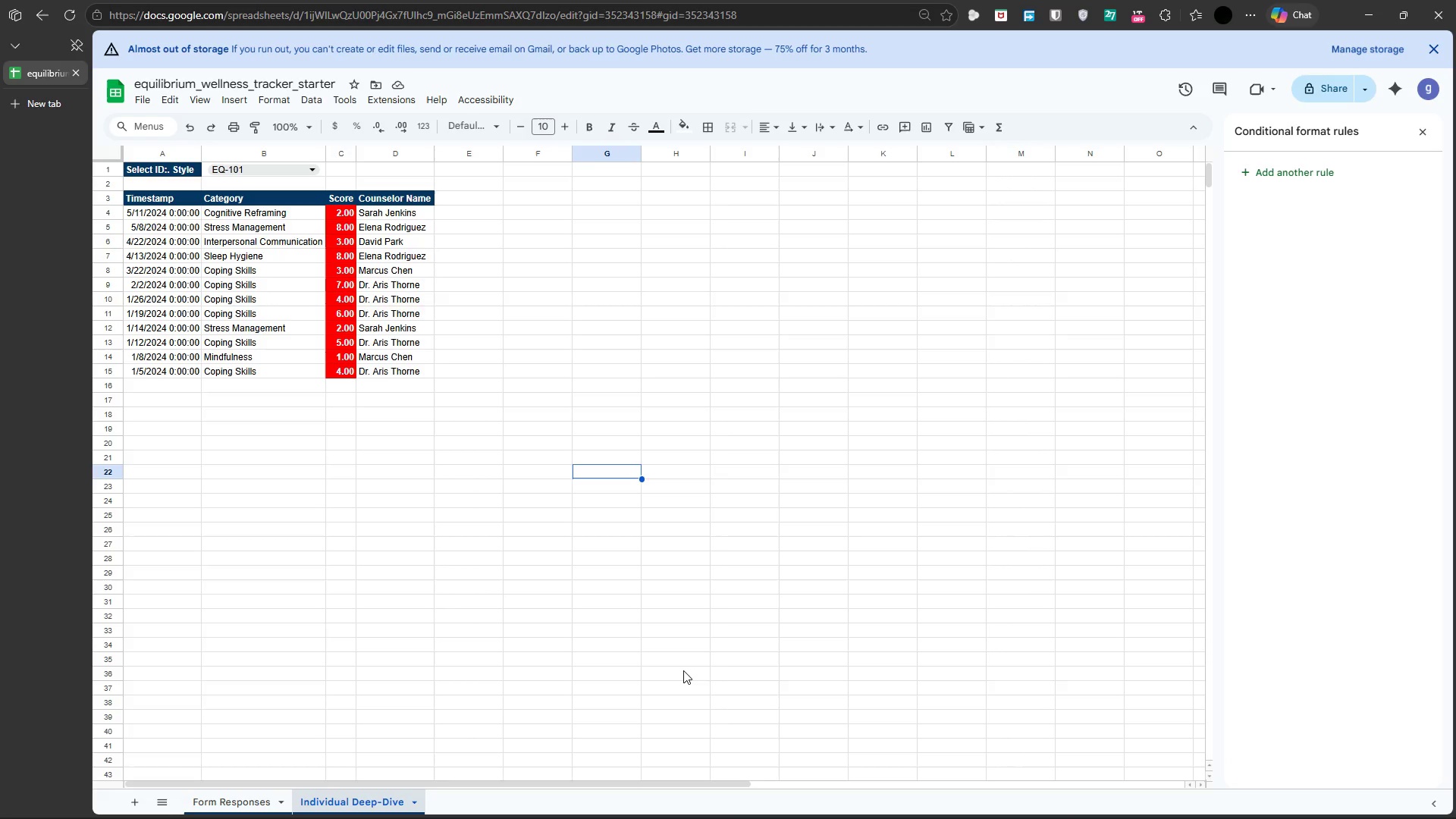 
wait(19.64)
 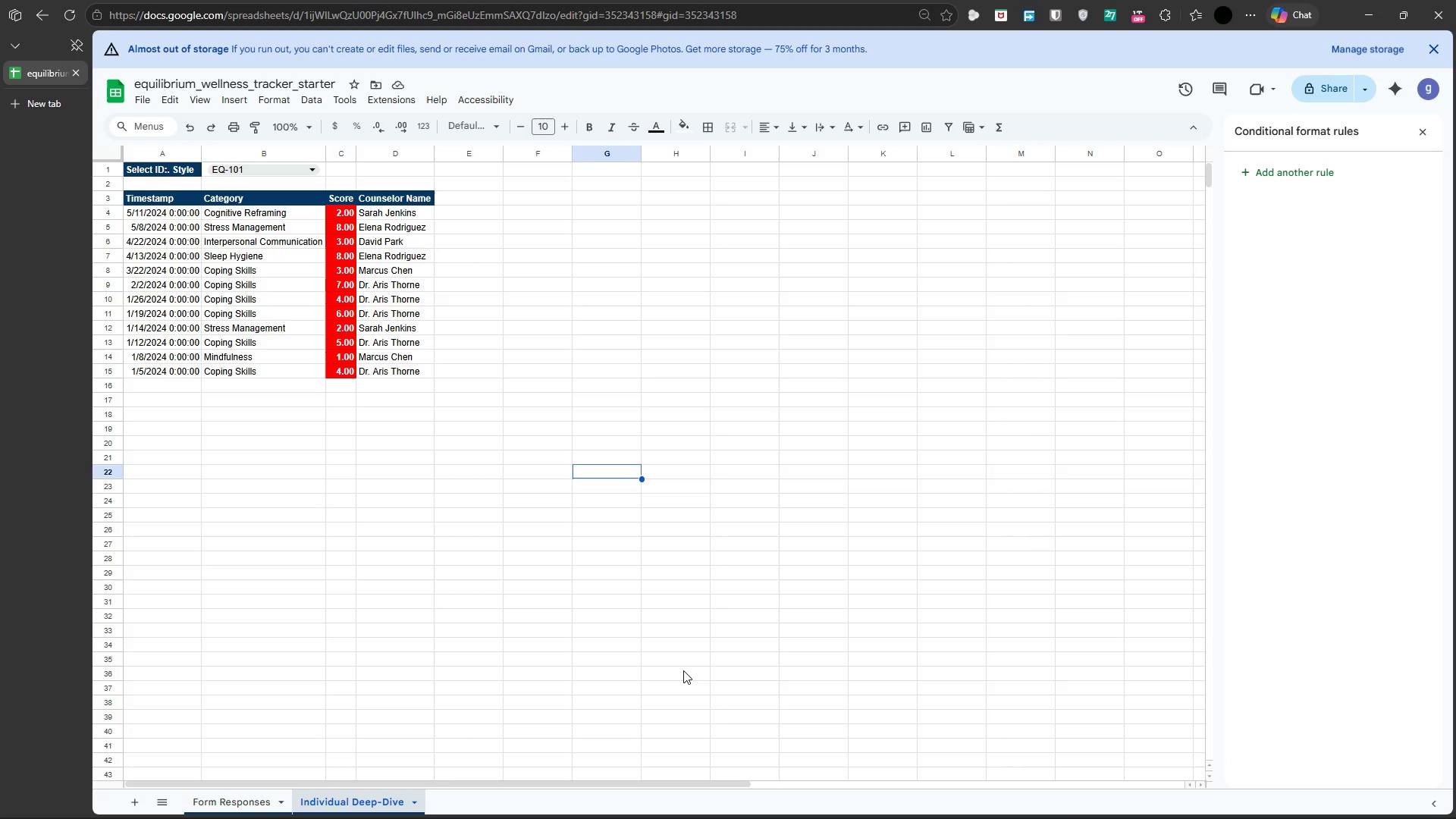 
left_click([310, 171])
 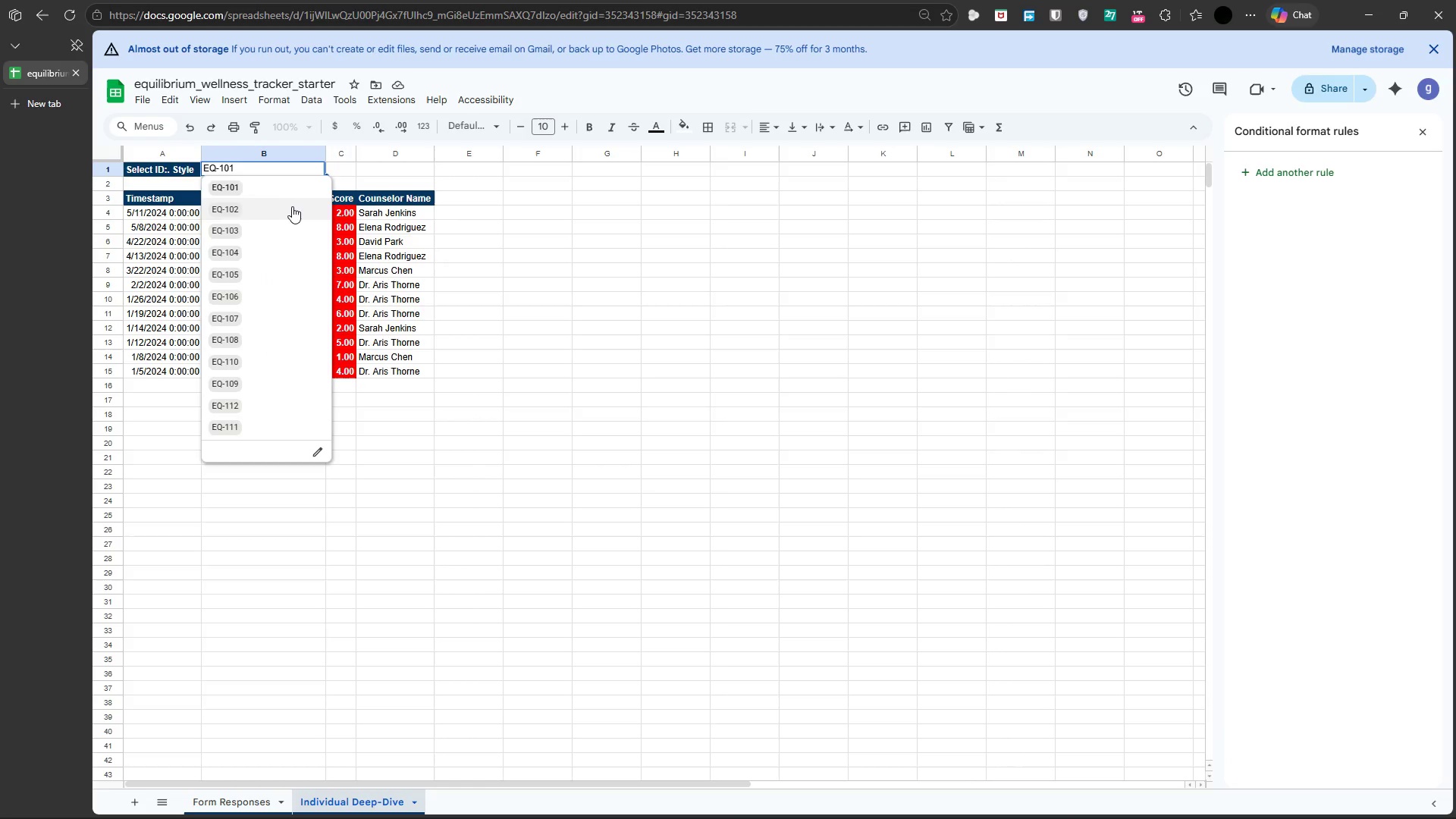 
left_click([291, 207])
 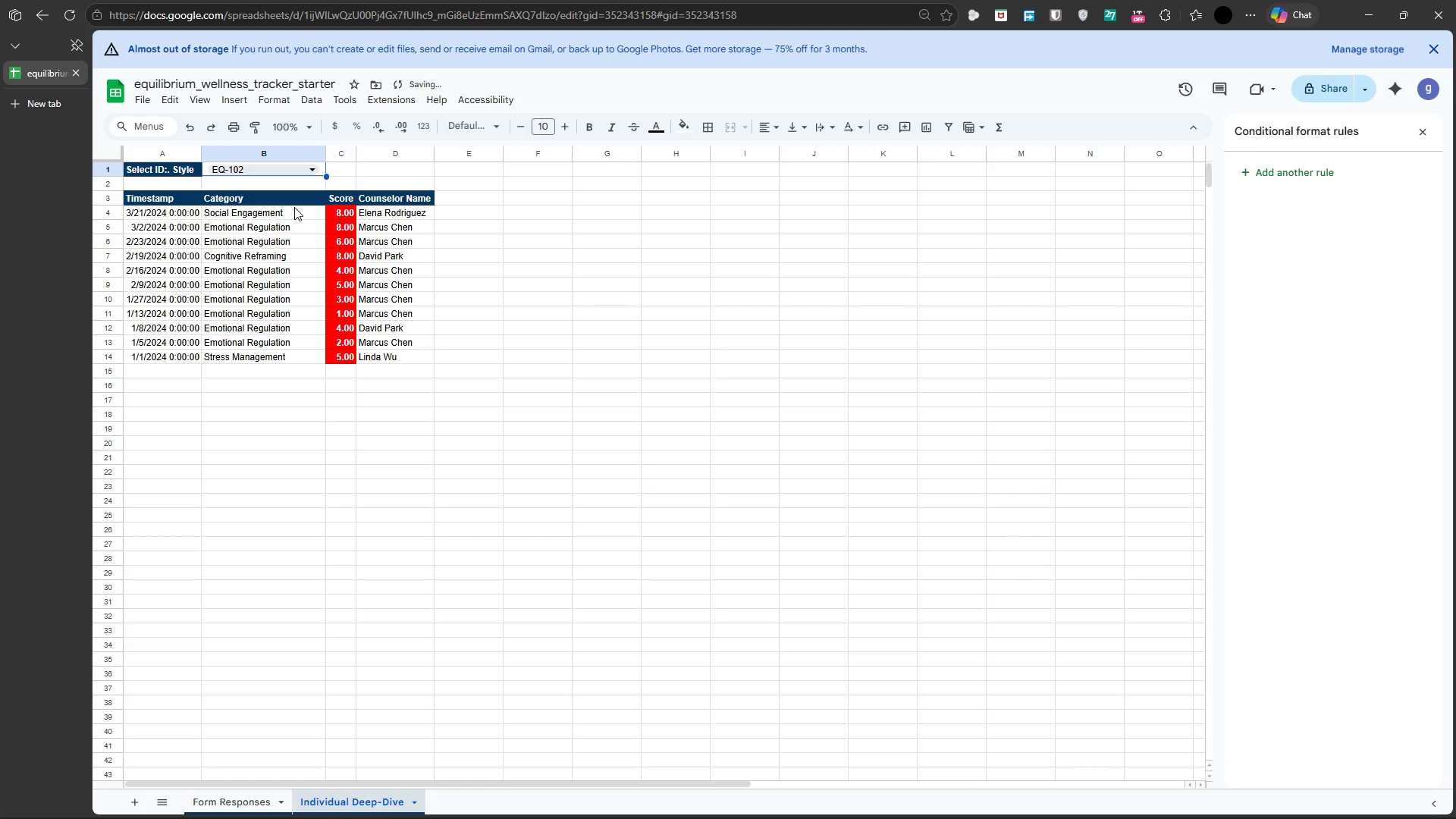 
mouse_move([338, 150])
 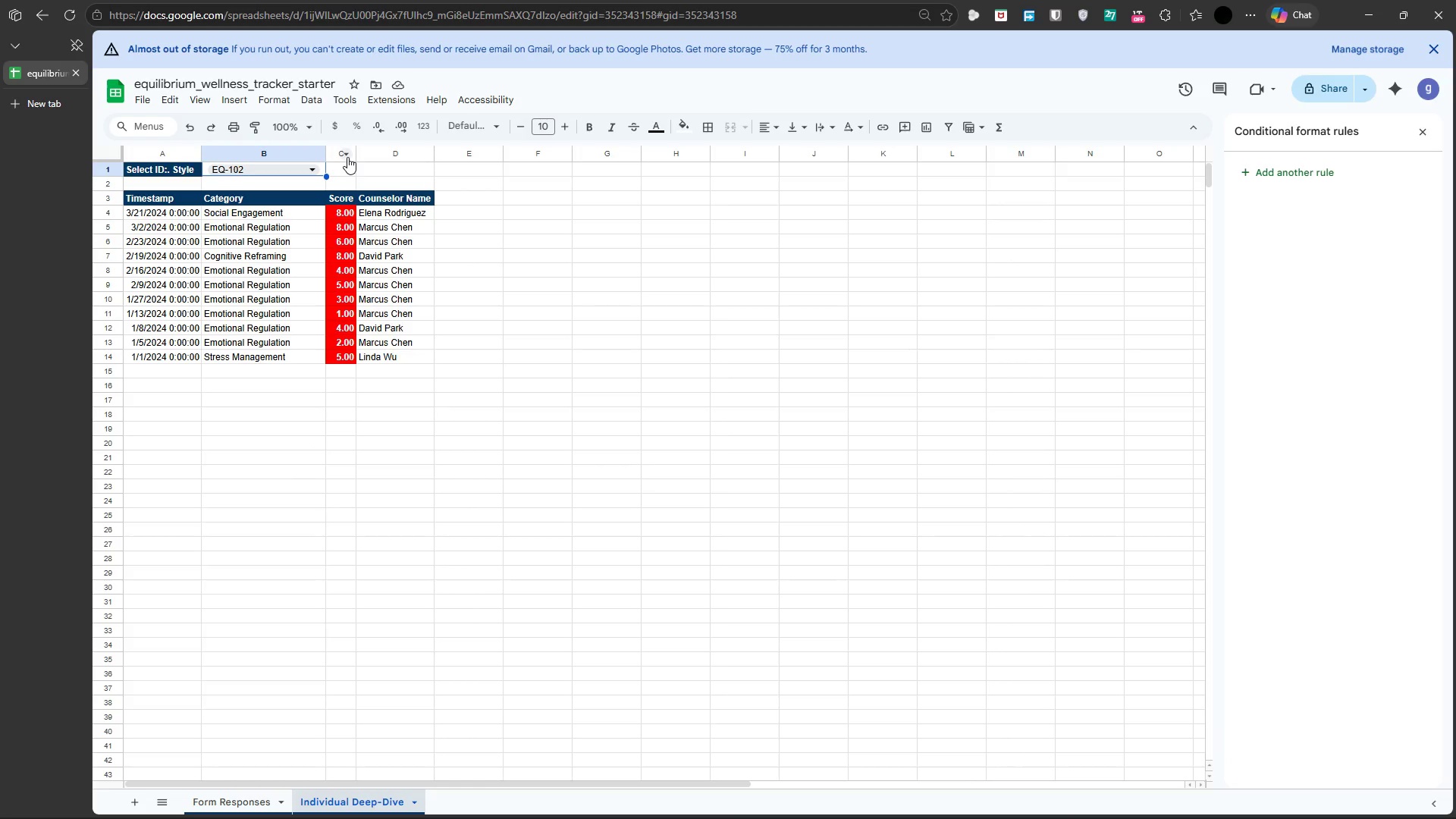 
left_click([334, 152])
 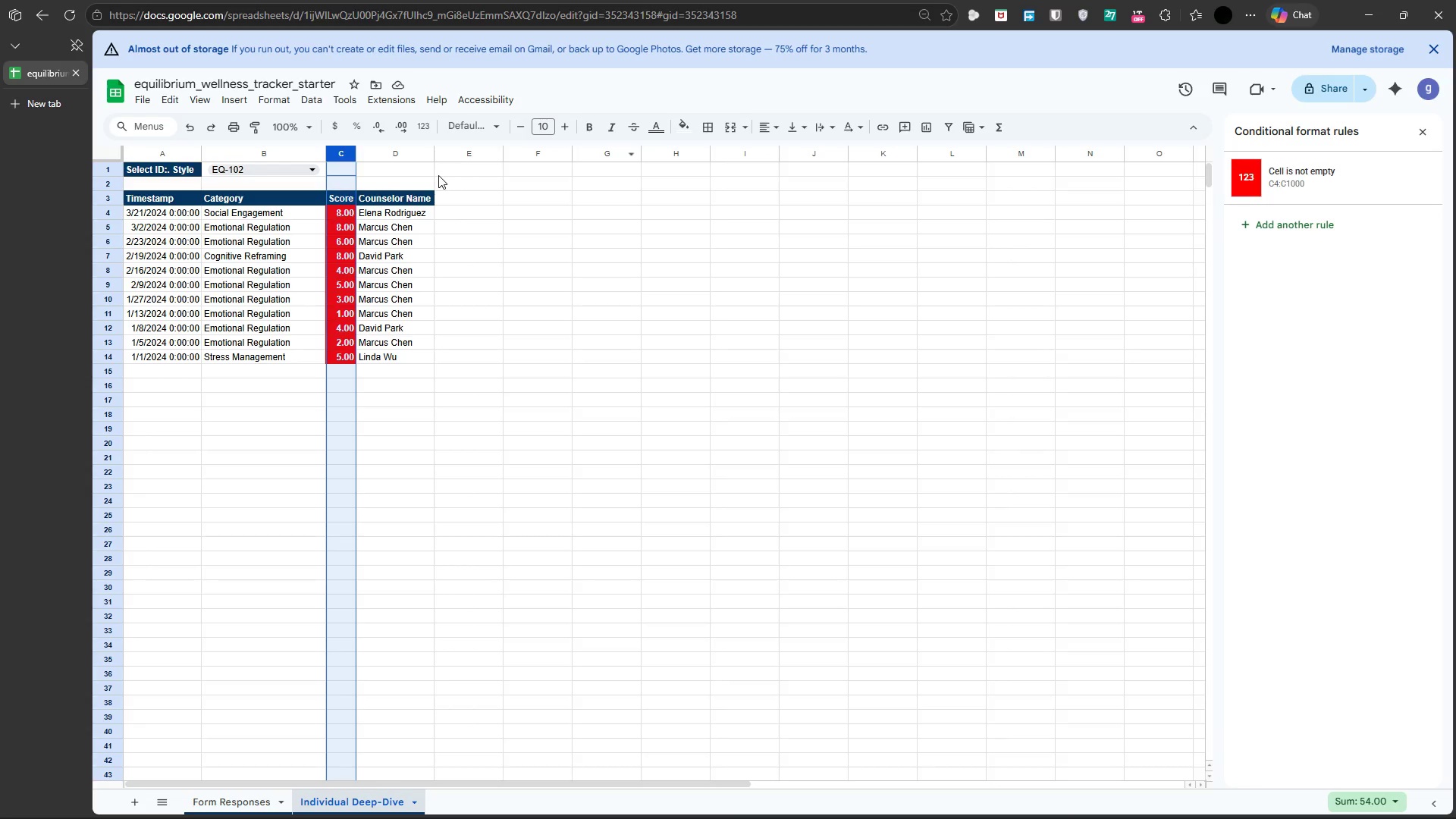 
hold_key(key=ControlLeft, duration=3.86)
left_click([348, 171])
 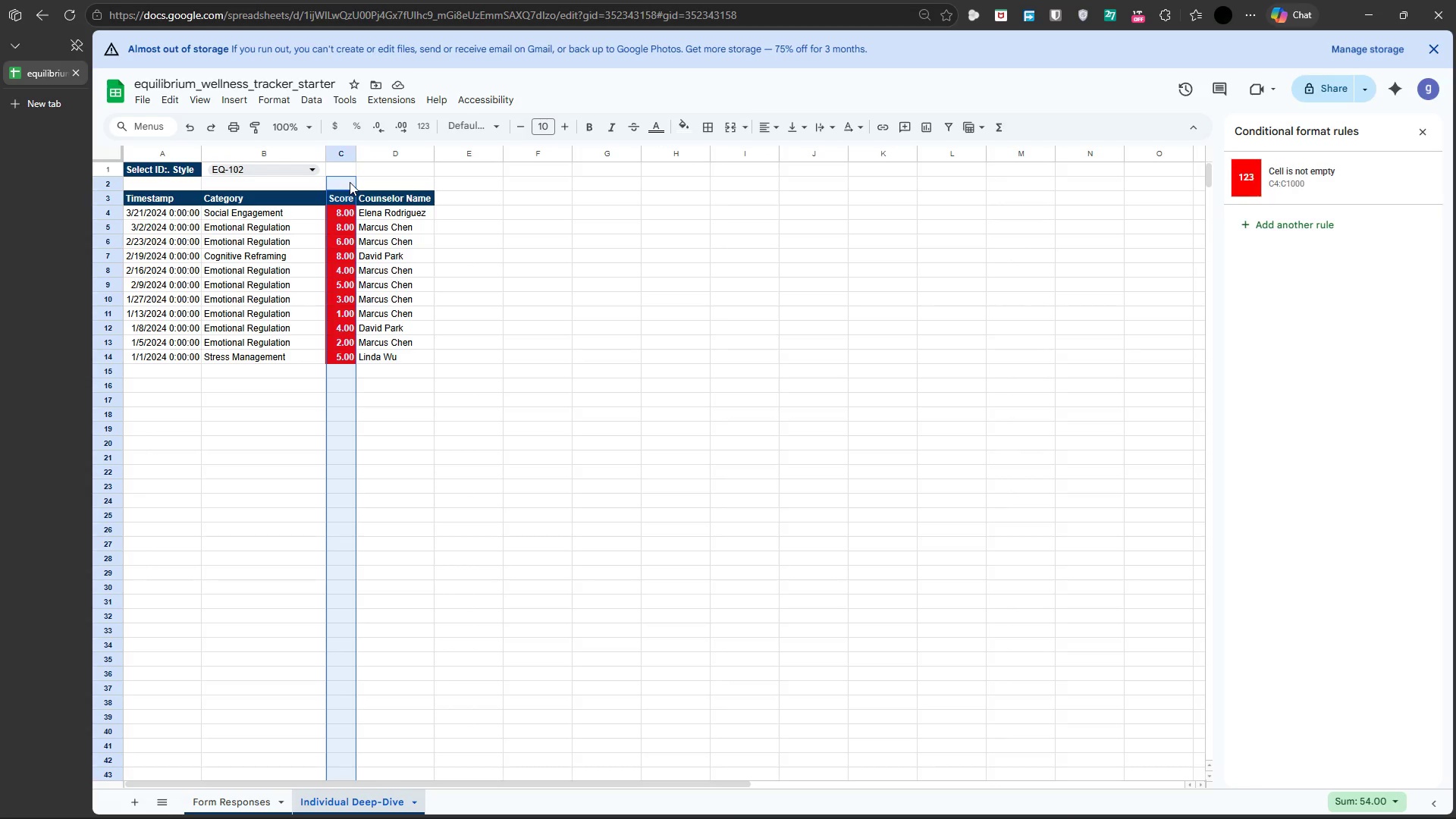 
left_click([350, 182])
 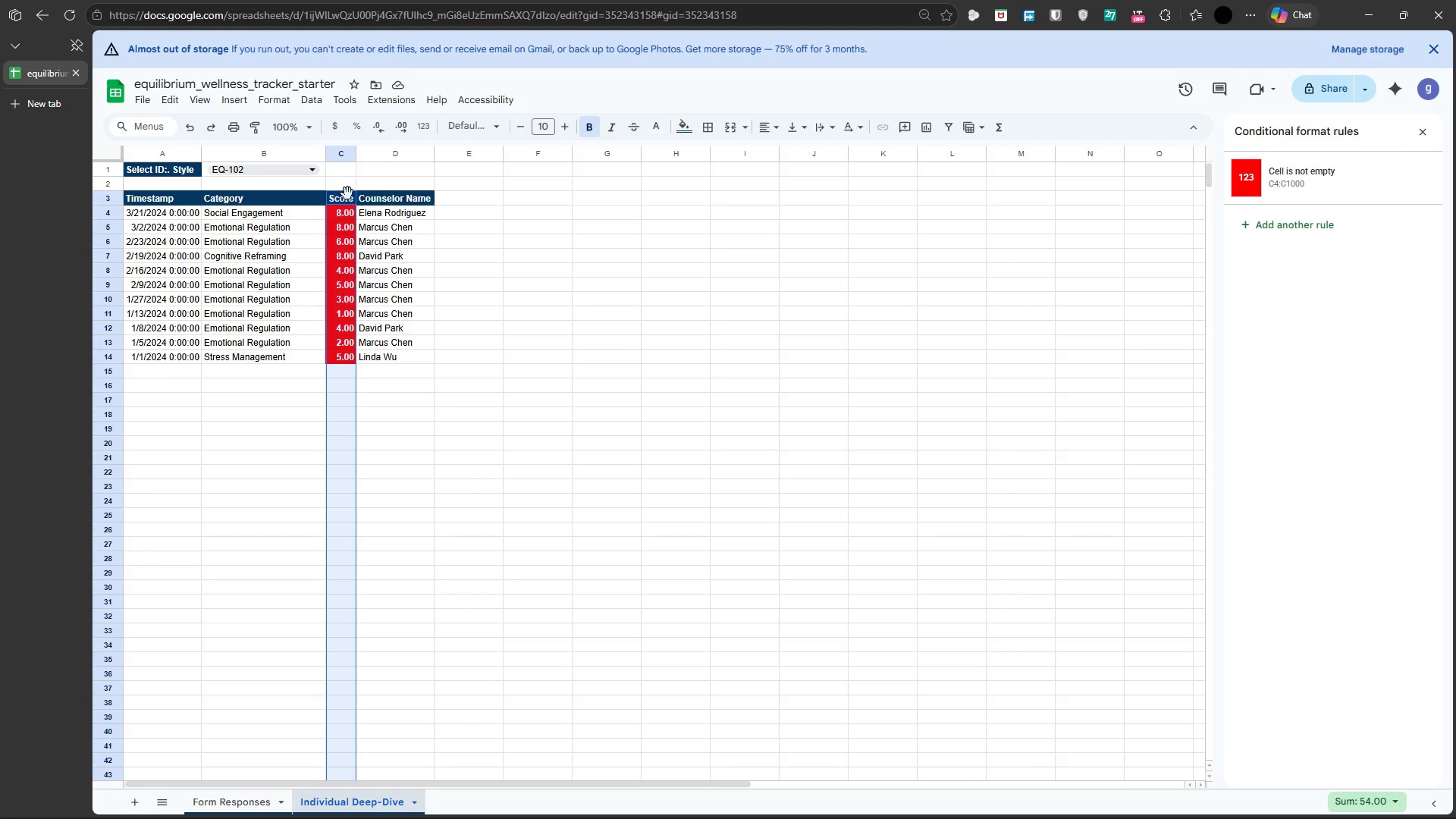 
left_click([347, 193])
 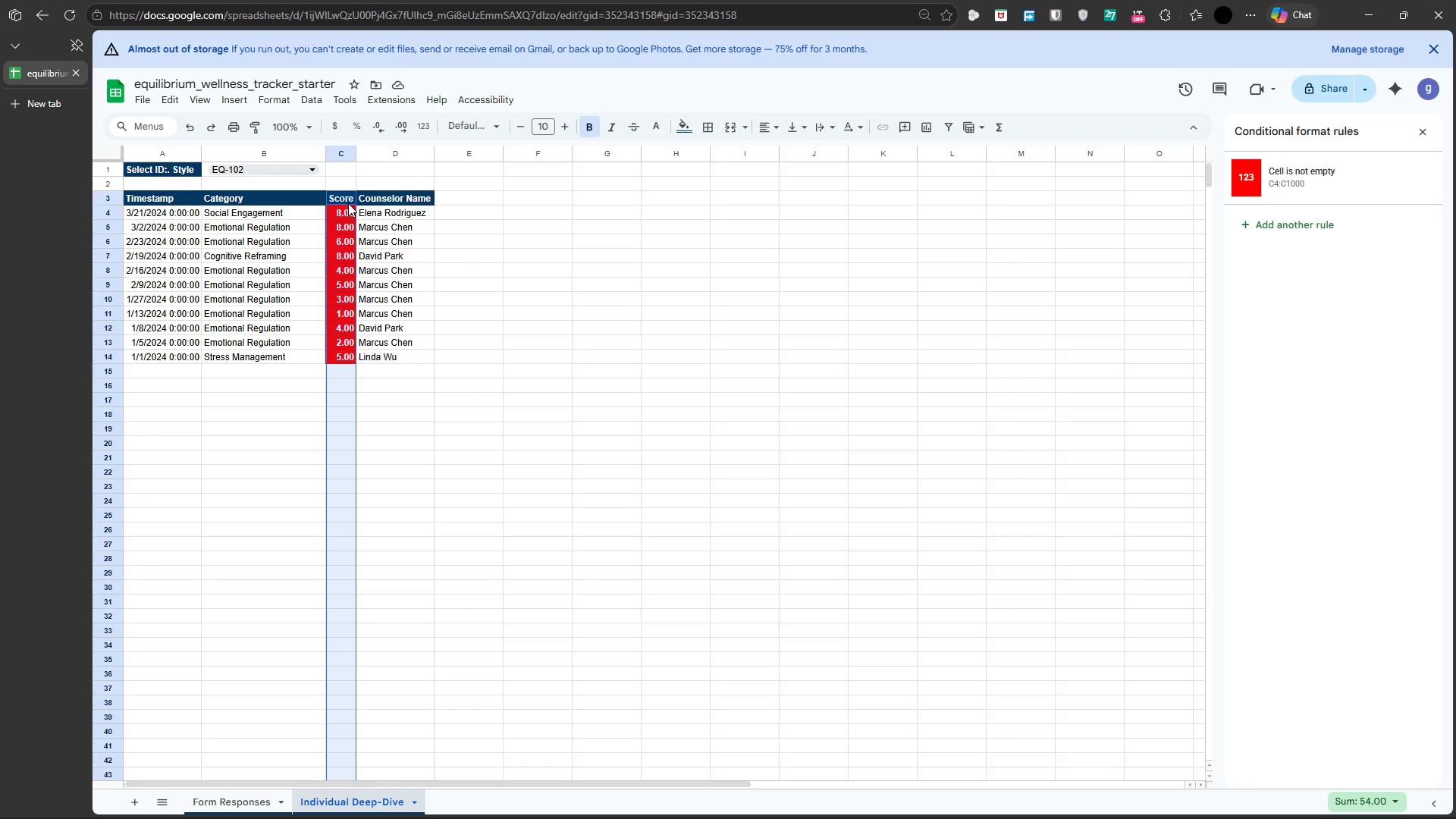 
hold_key(key=ControlLeft, duration=2.14)
left_click([331, 197])
 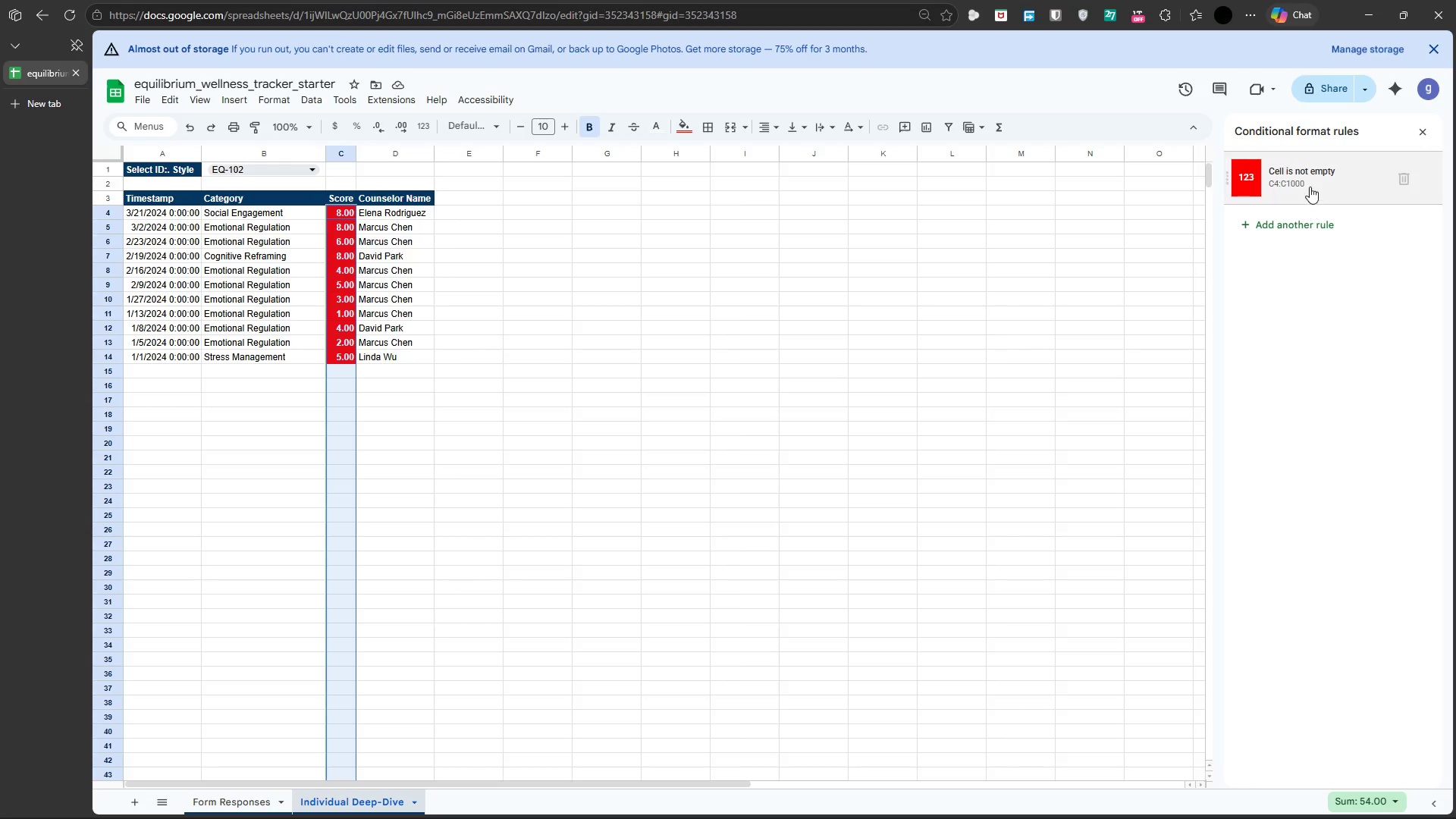 
left_click([1309, 187])
 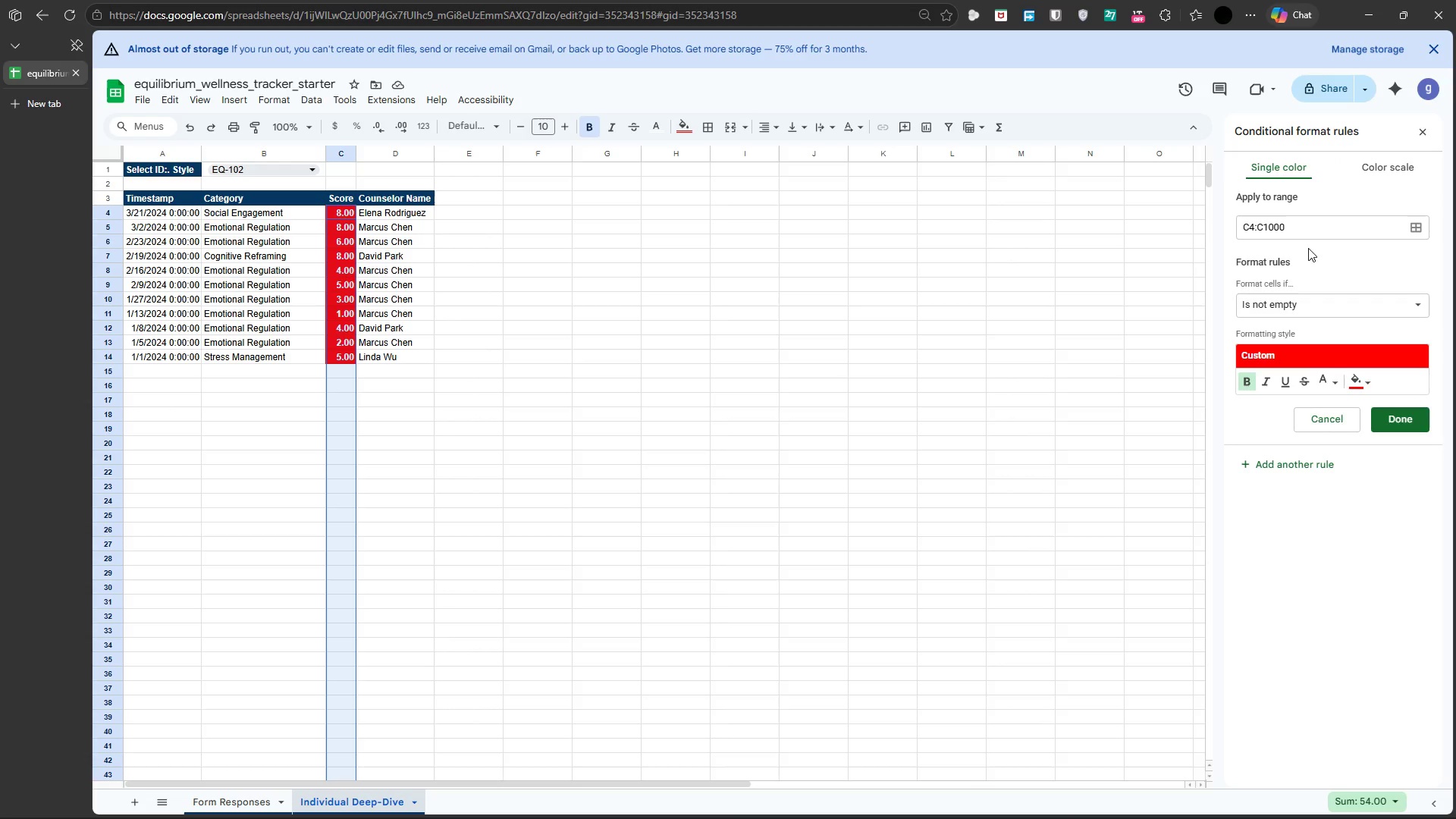 
left_click([1303, 300])
 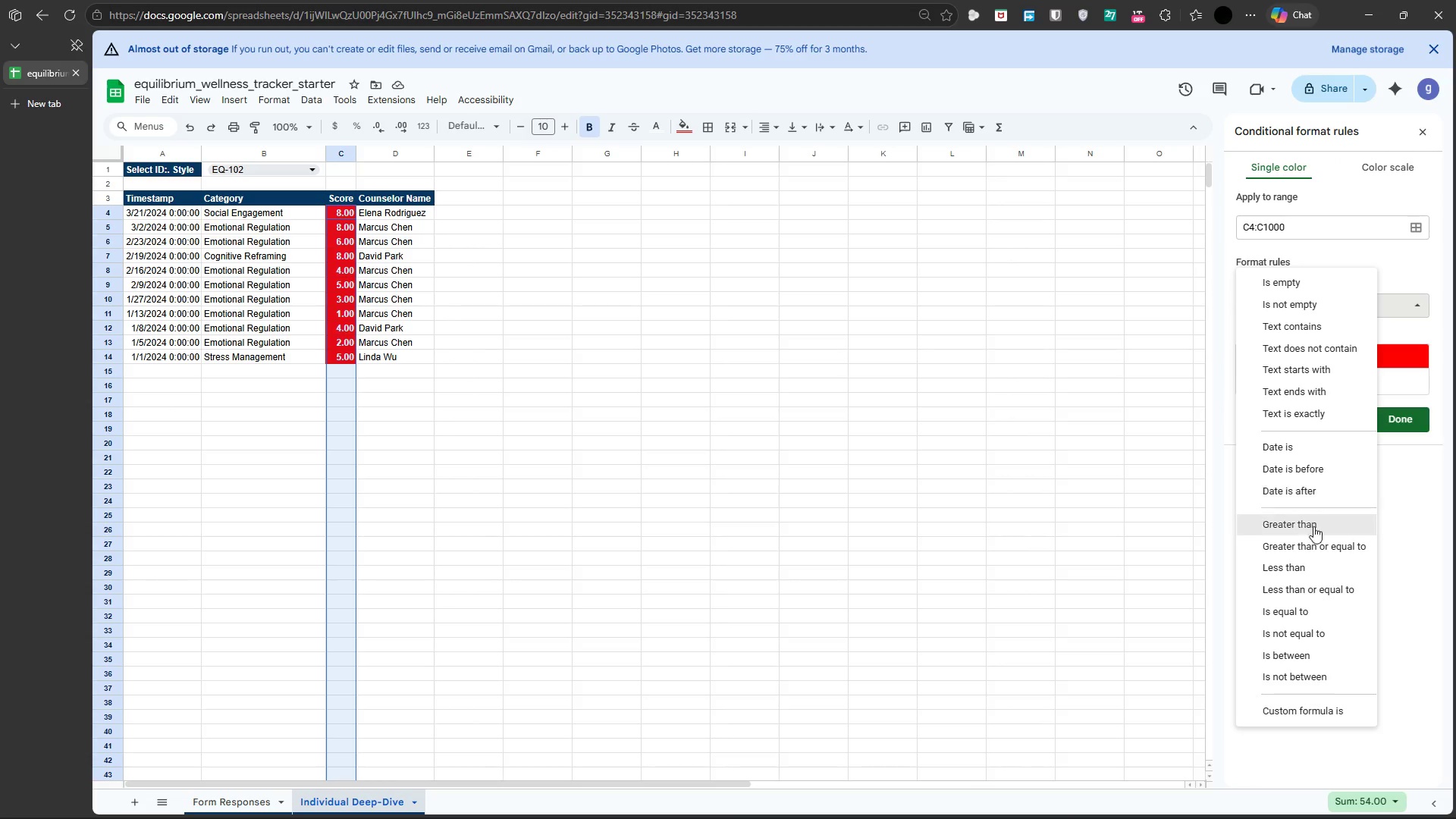 
left_click([1310, 565])
 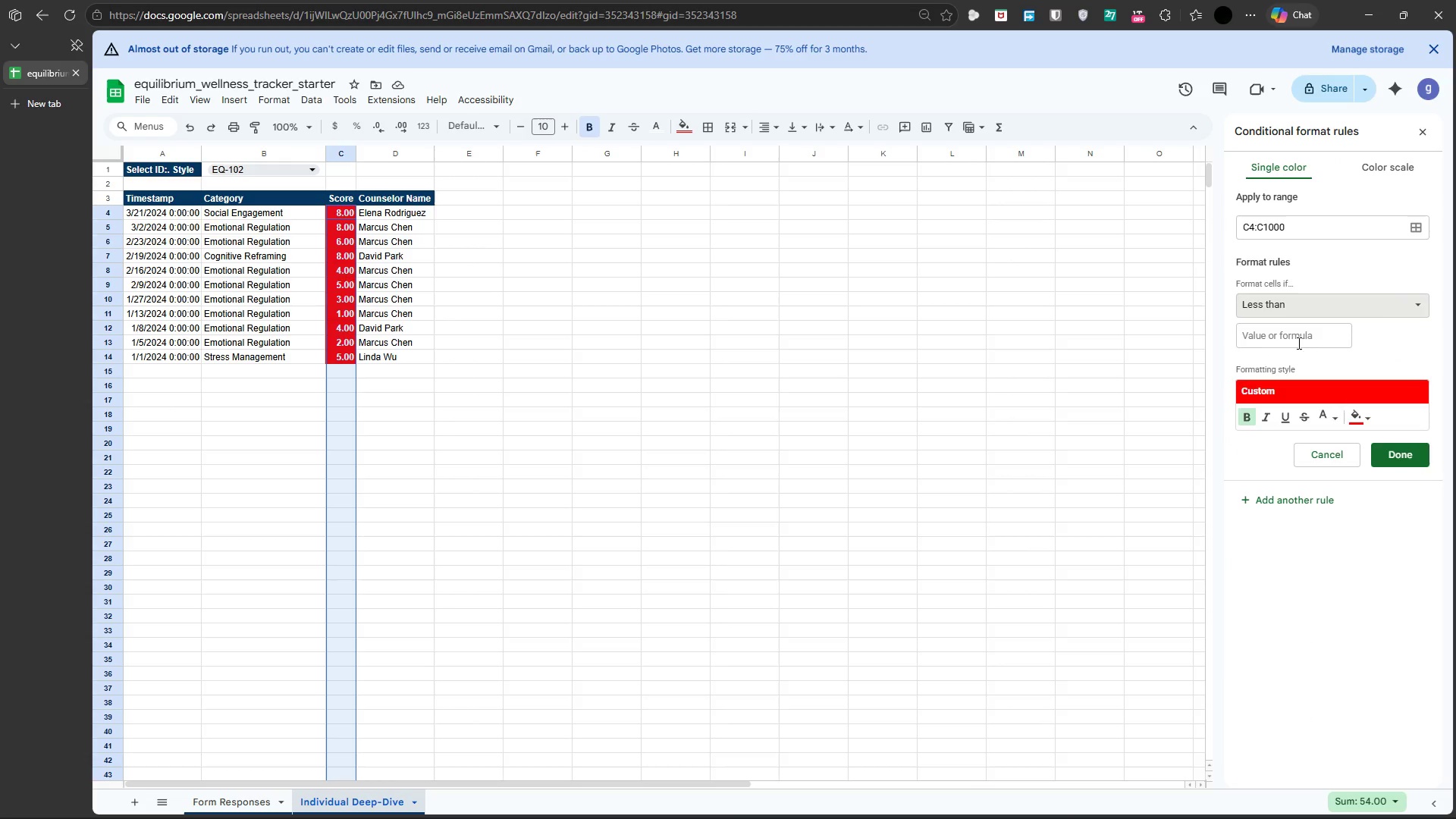 
left_click([1300, 341])
 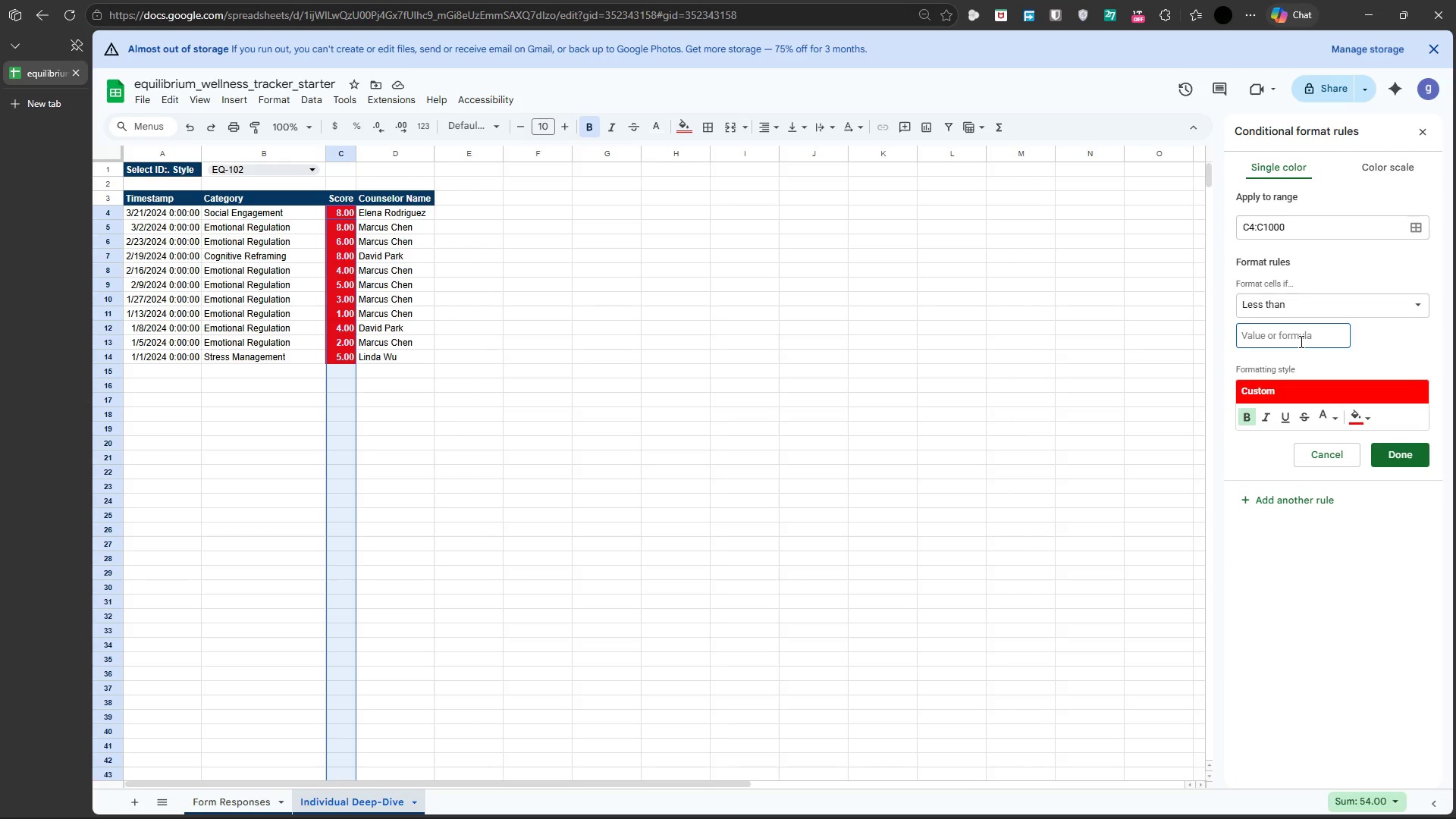 
key(3)
 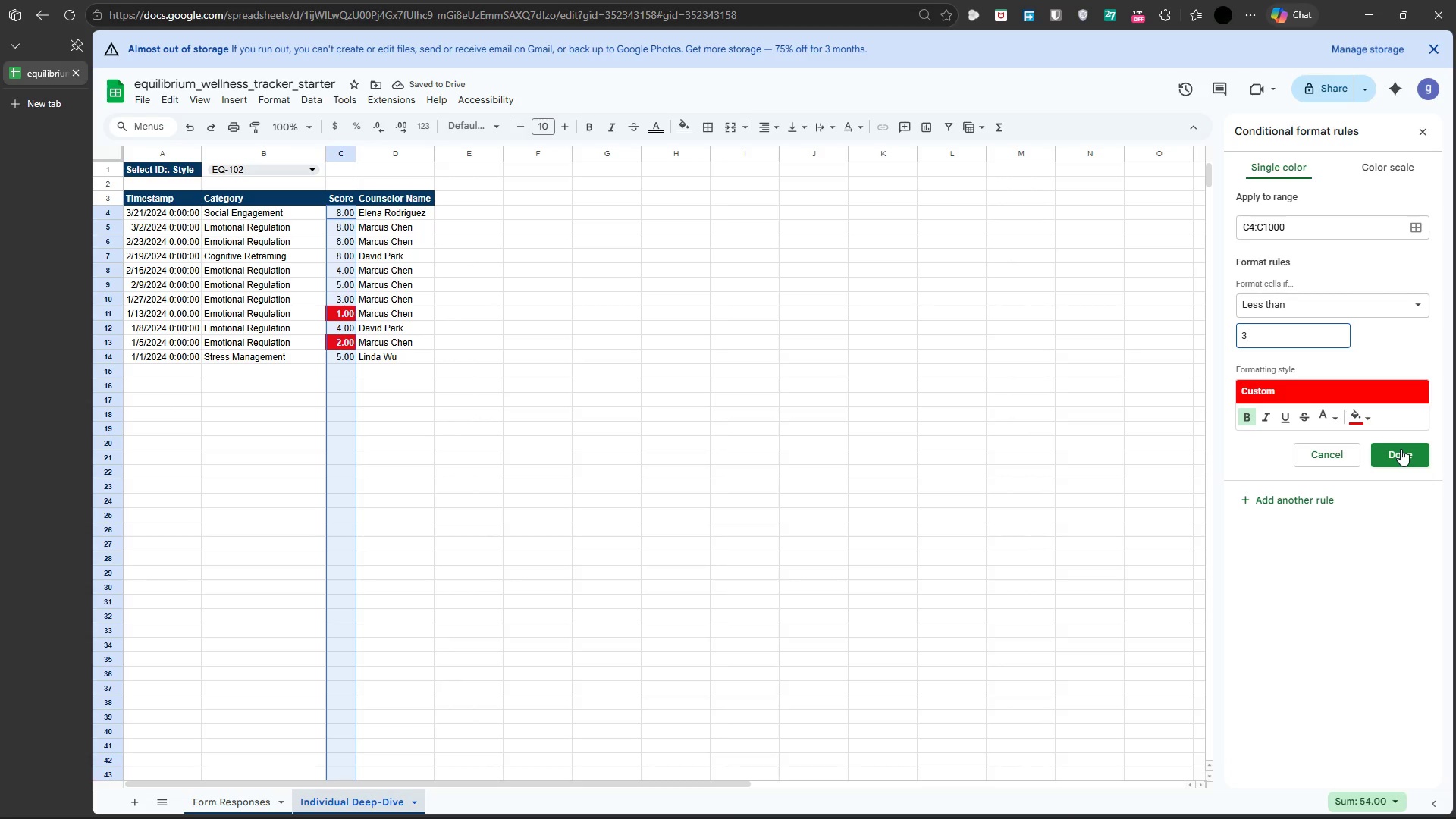 
wait(6.84)
 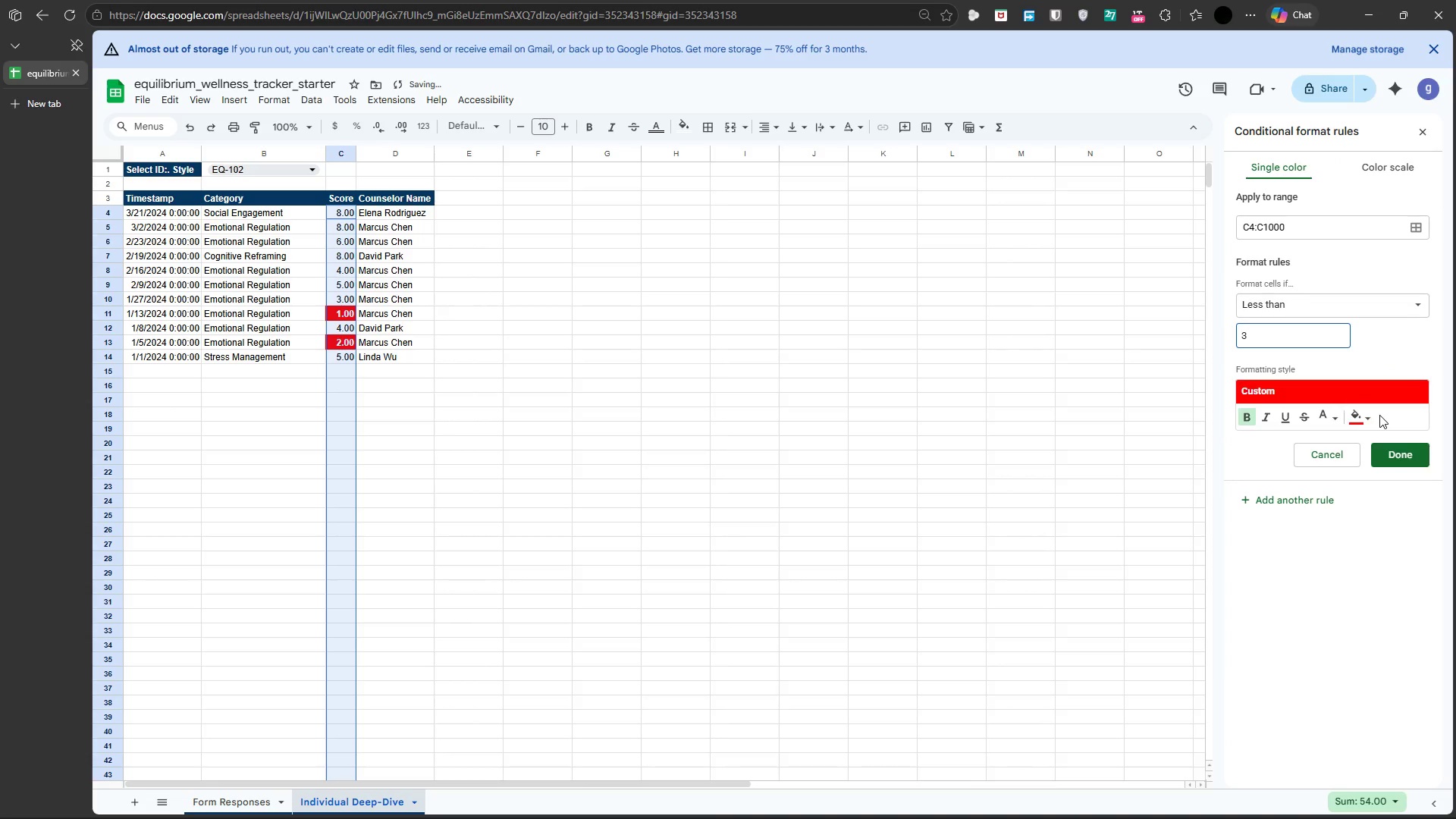 
left_click([1401, 449])
 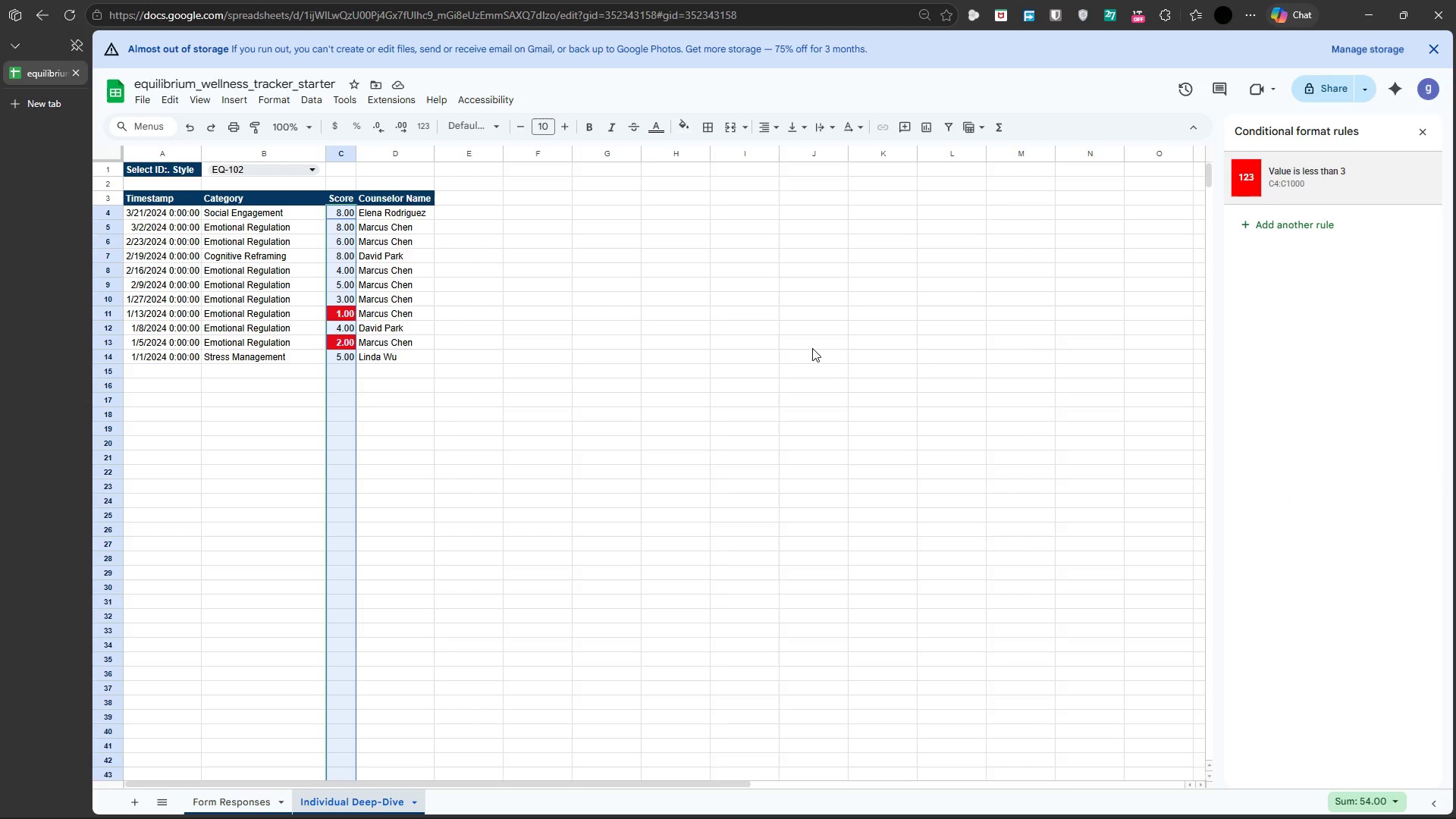 
wait(6.19)
 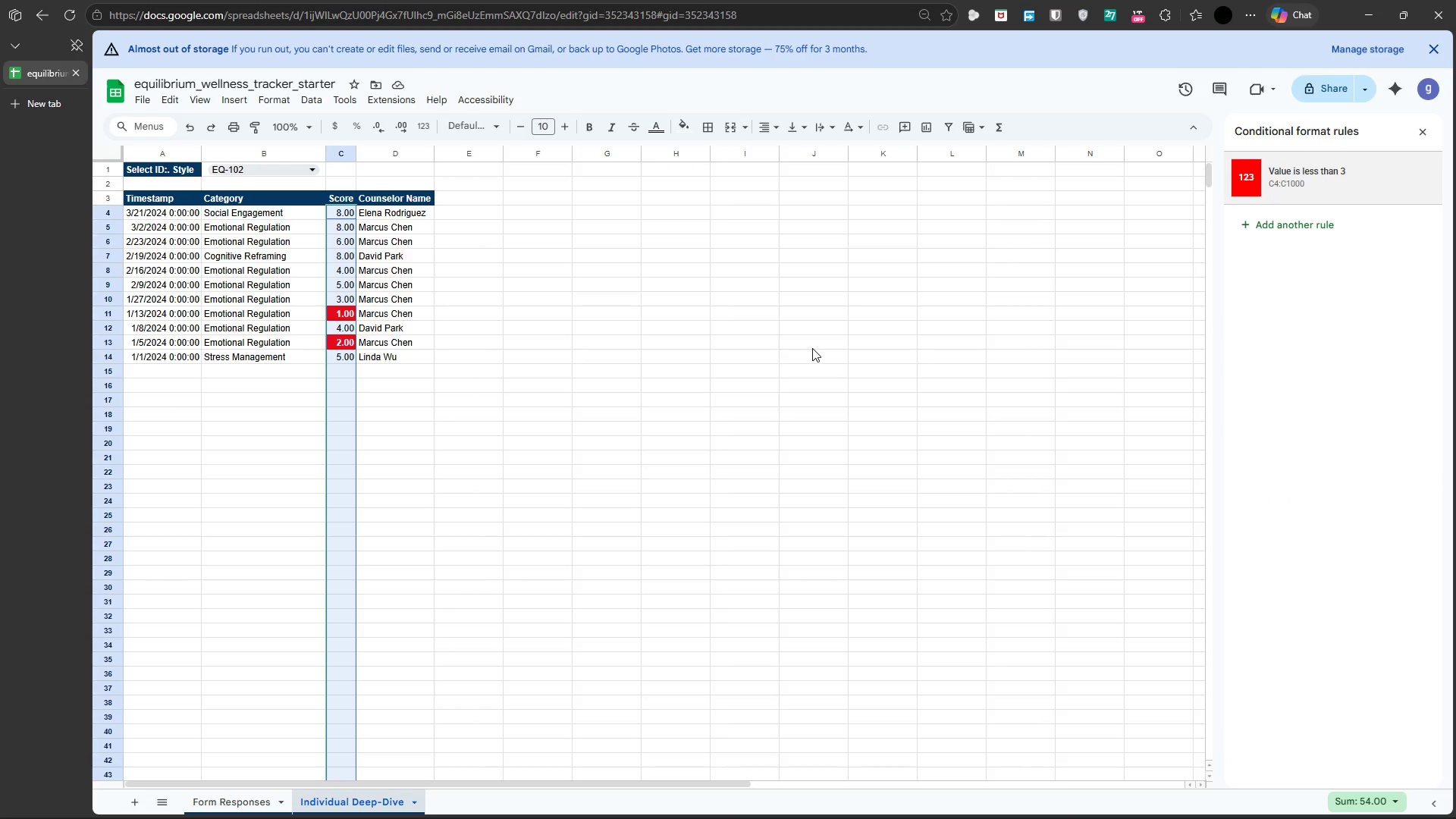 
left_click([758, 312])
 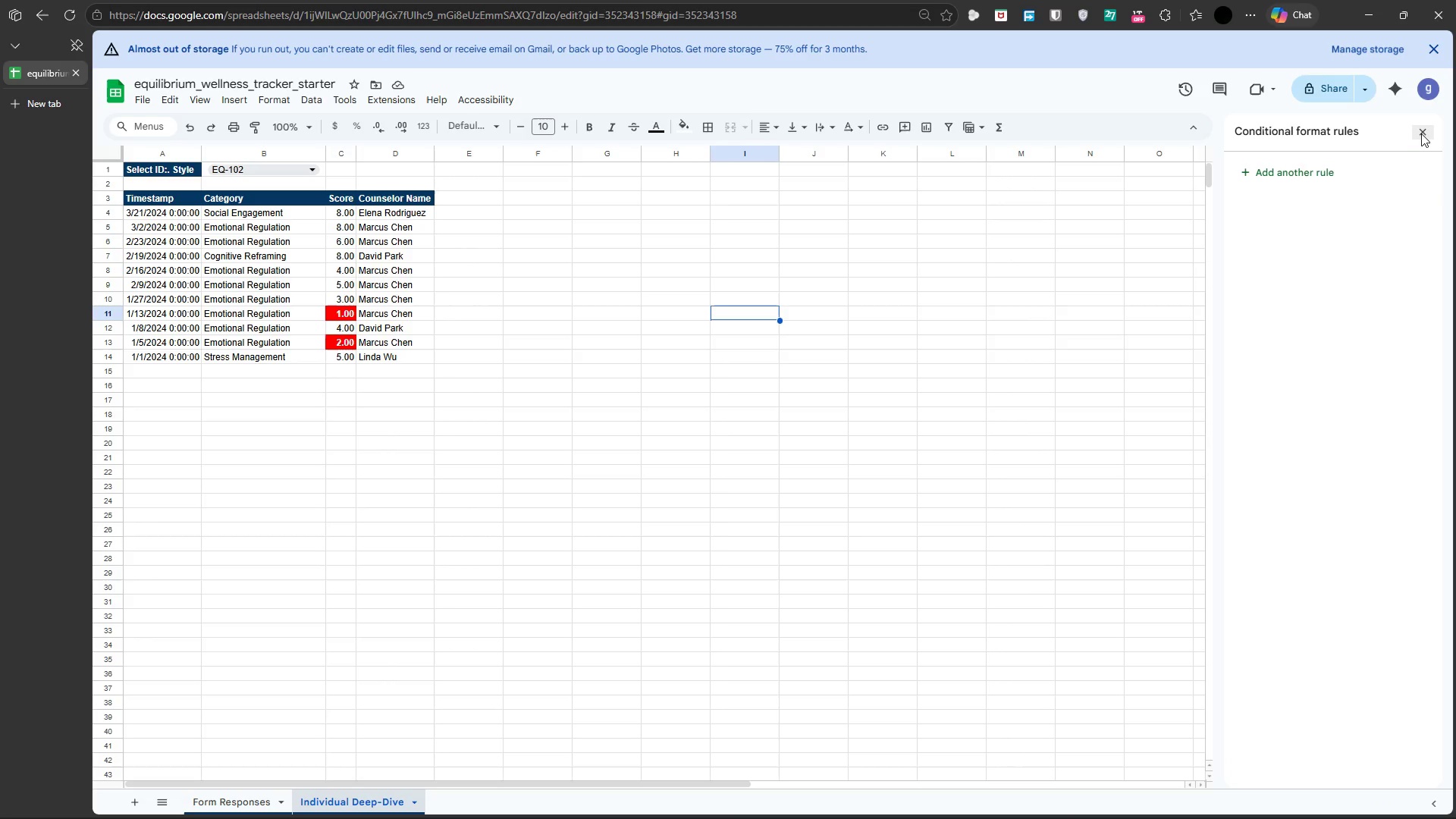 
left_click([1422, 133])
 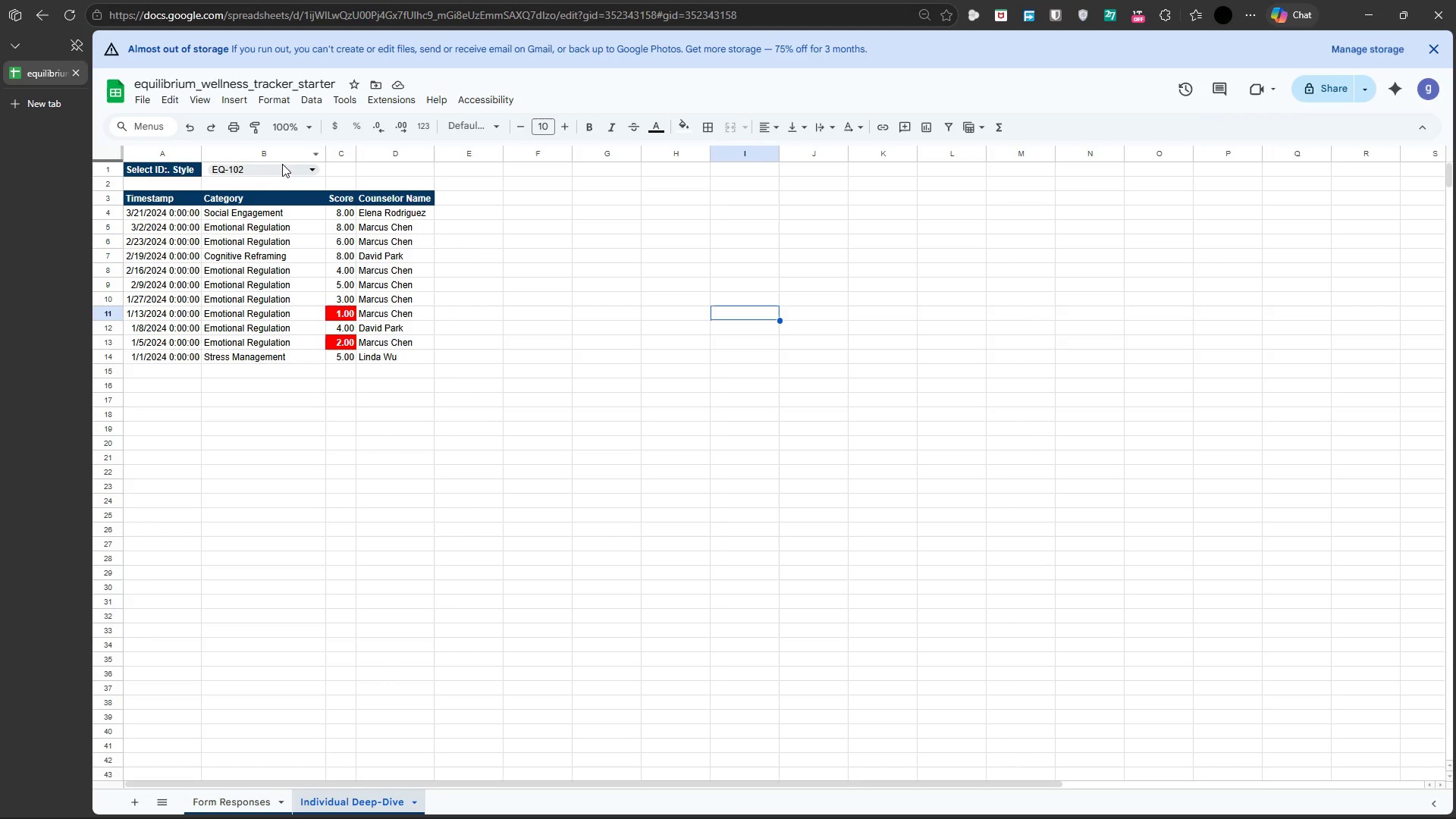 
left_click([286, 177])
 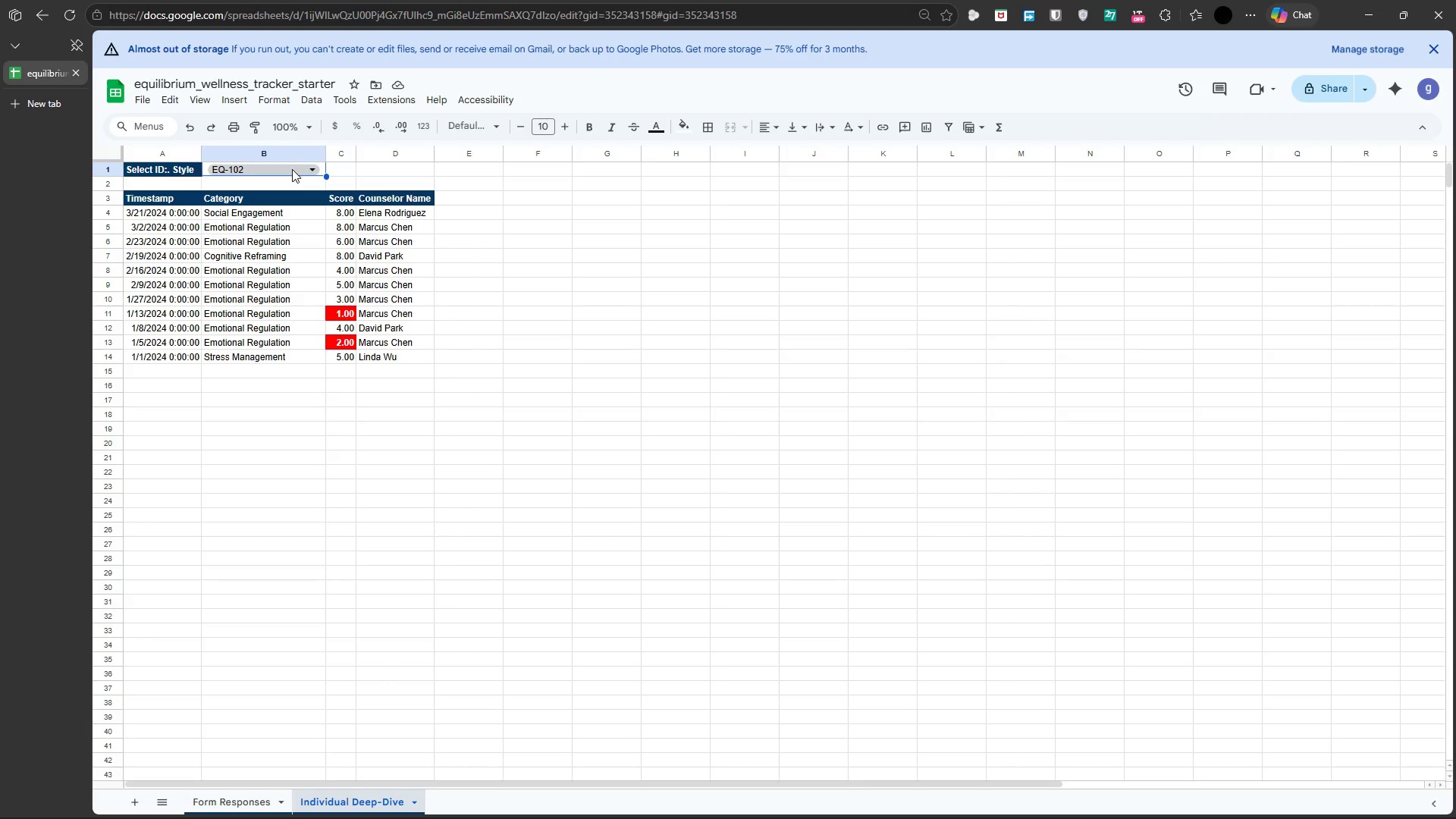 
left_click([292, 169])
 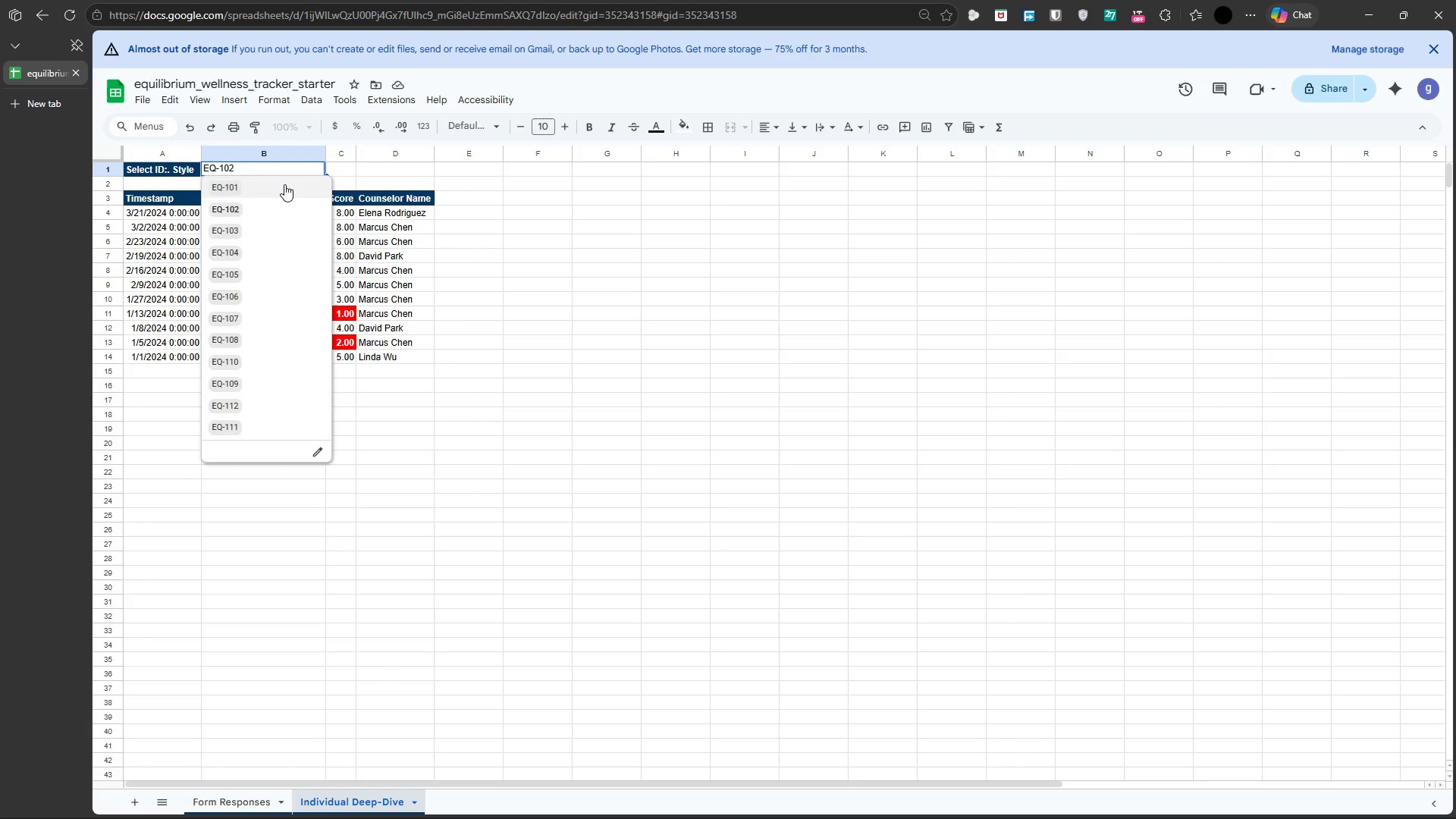 
left_click([284, 184])
 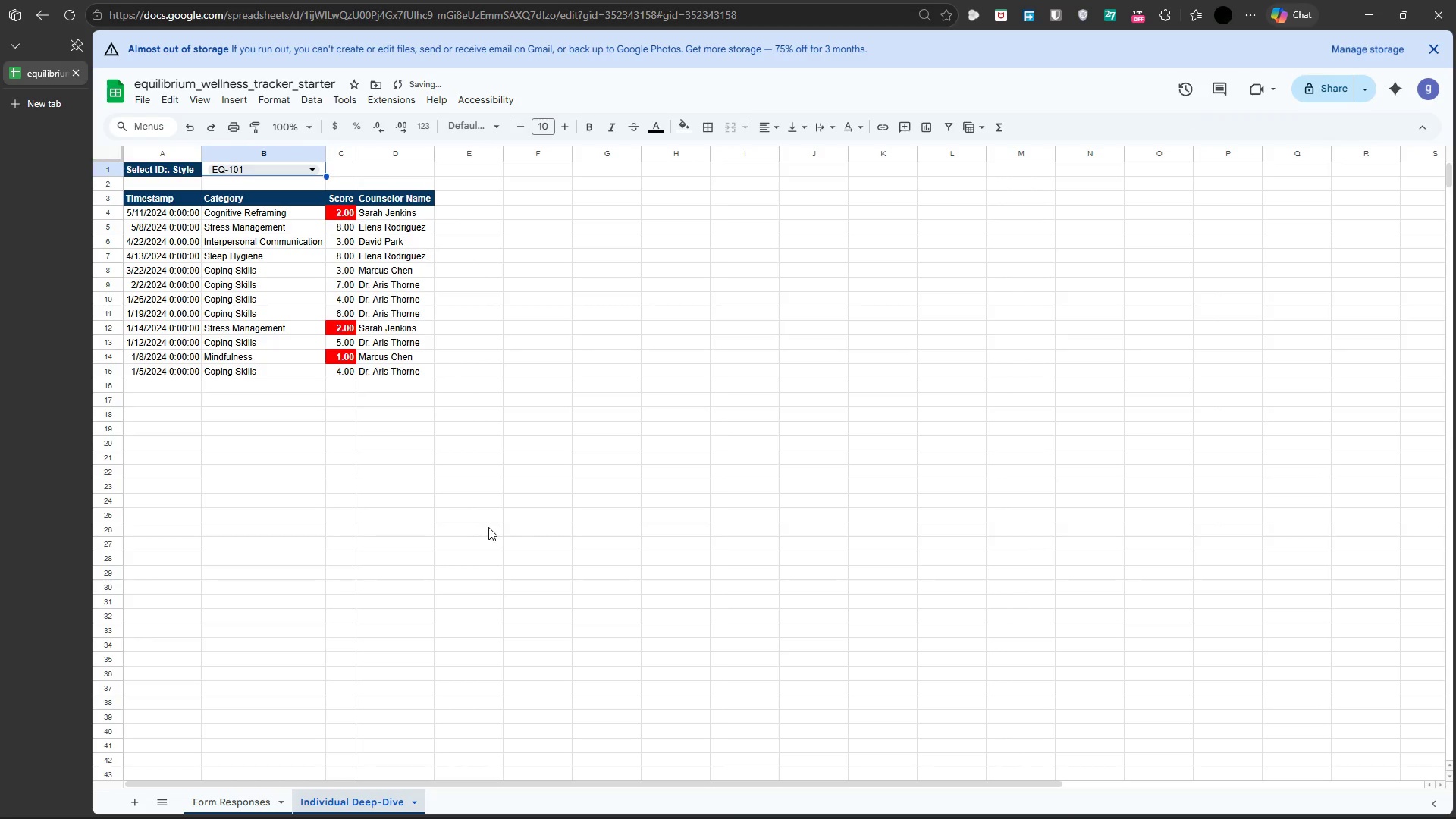 
left_click([488, 527])
 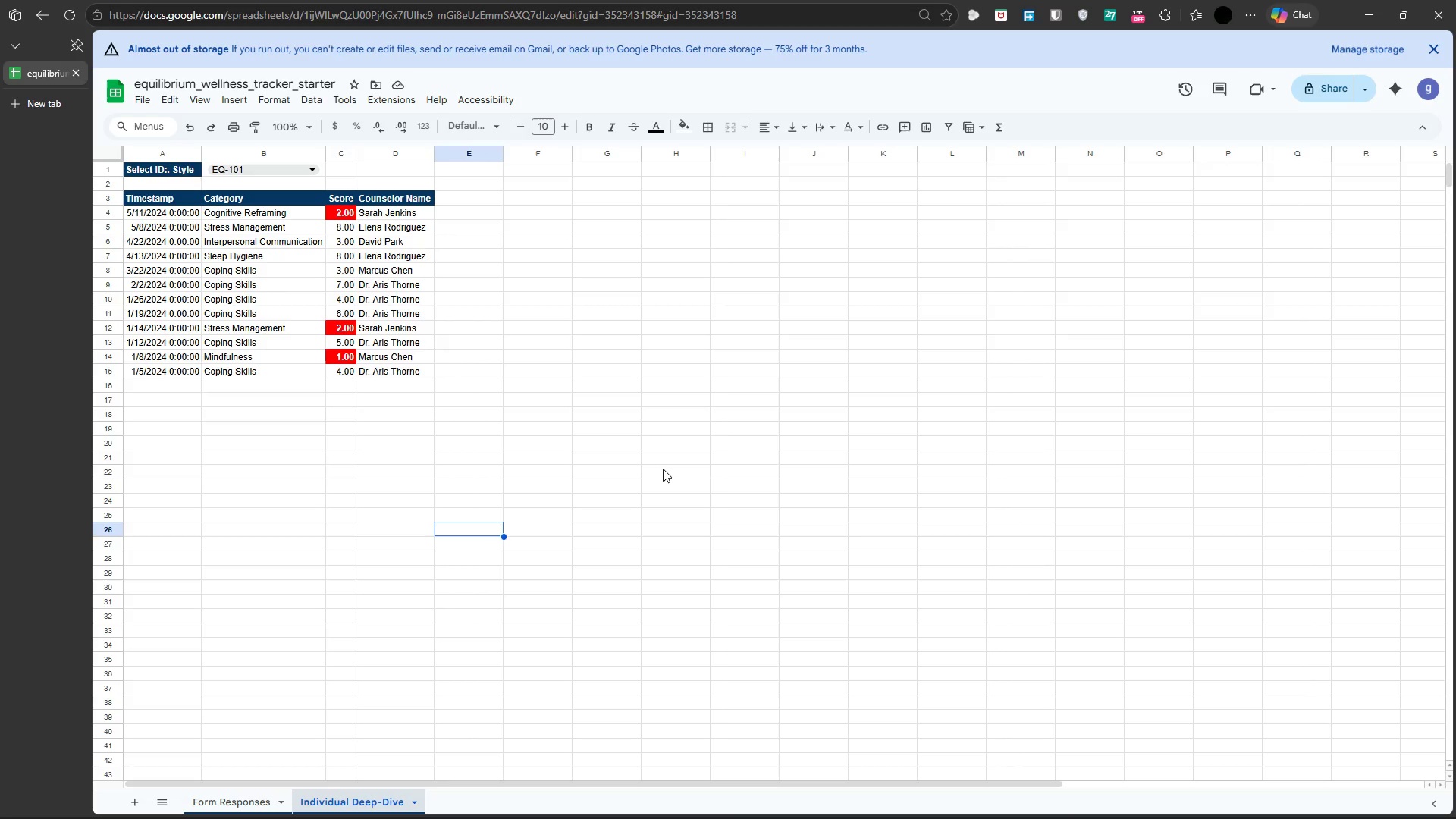 
wait(32.05)
 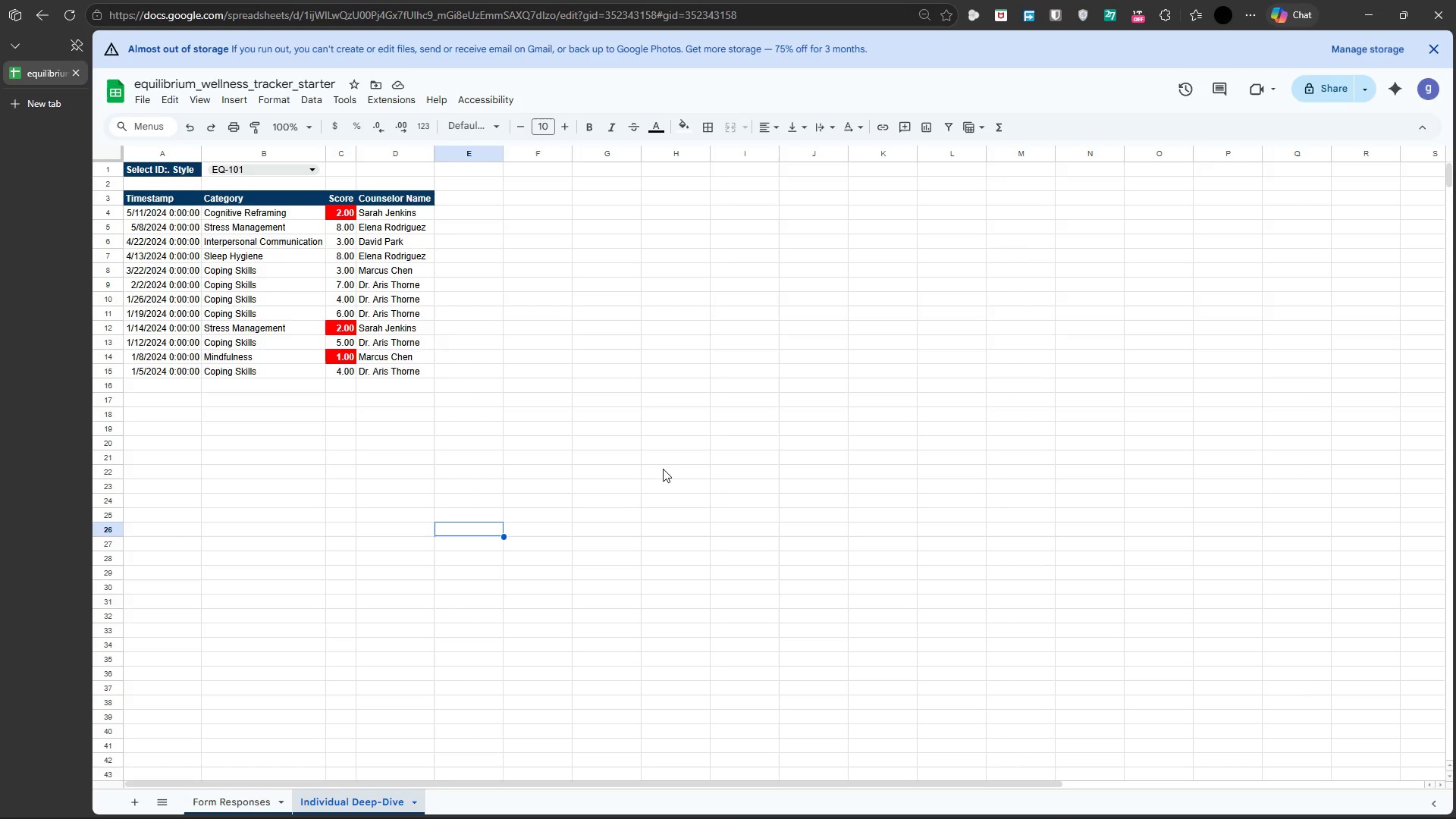 
left_click([860, 802])